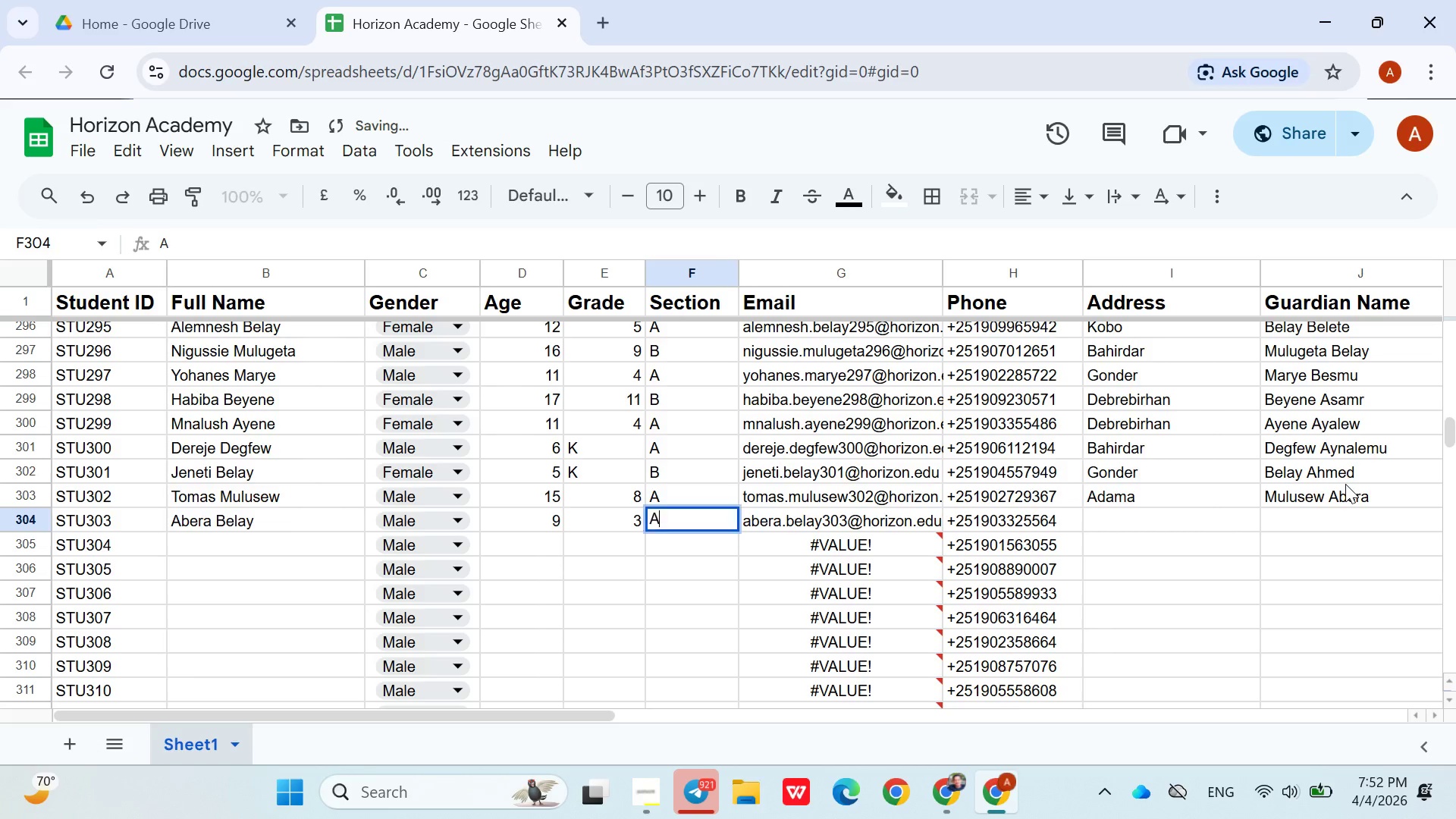 
key(Shift+A)
 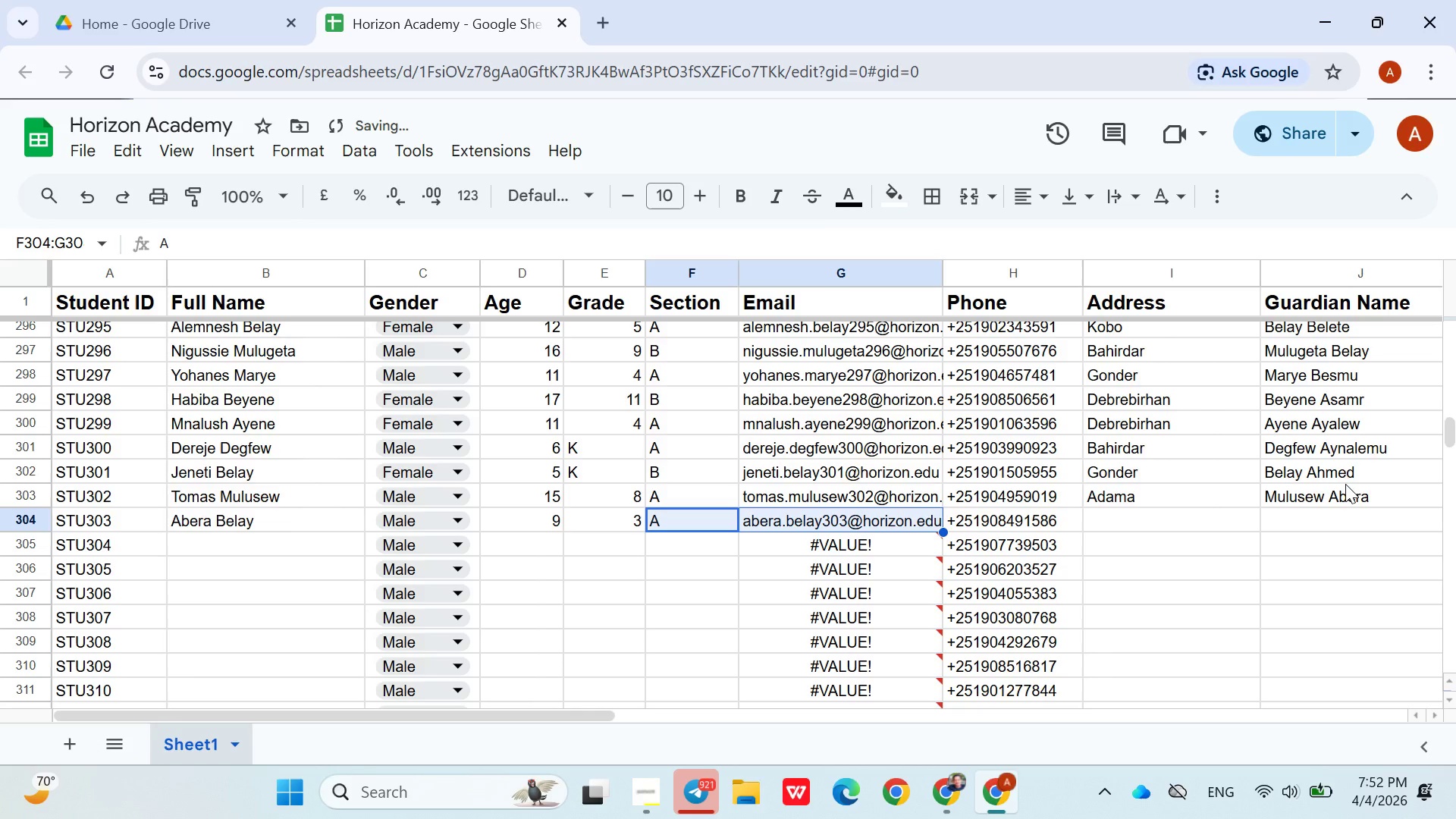 
key(Shift+ArrowRight)
 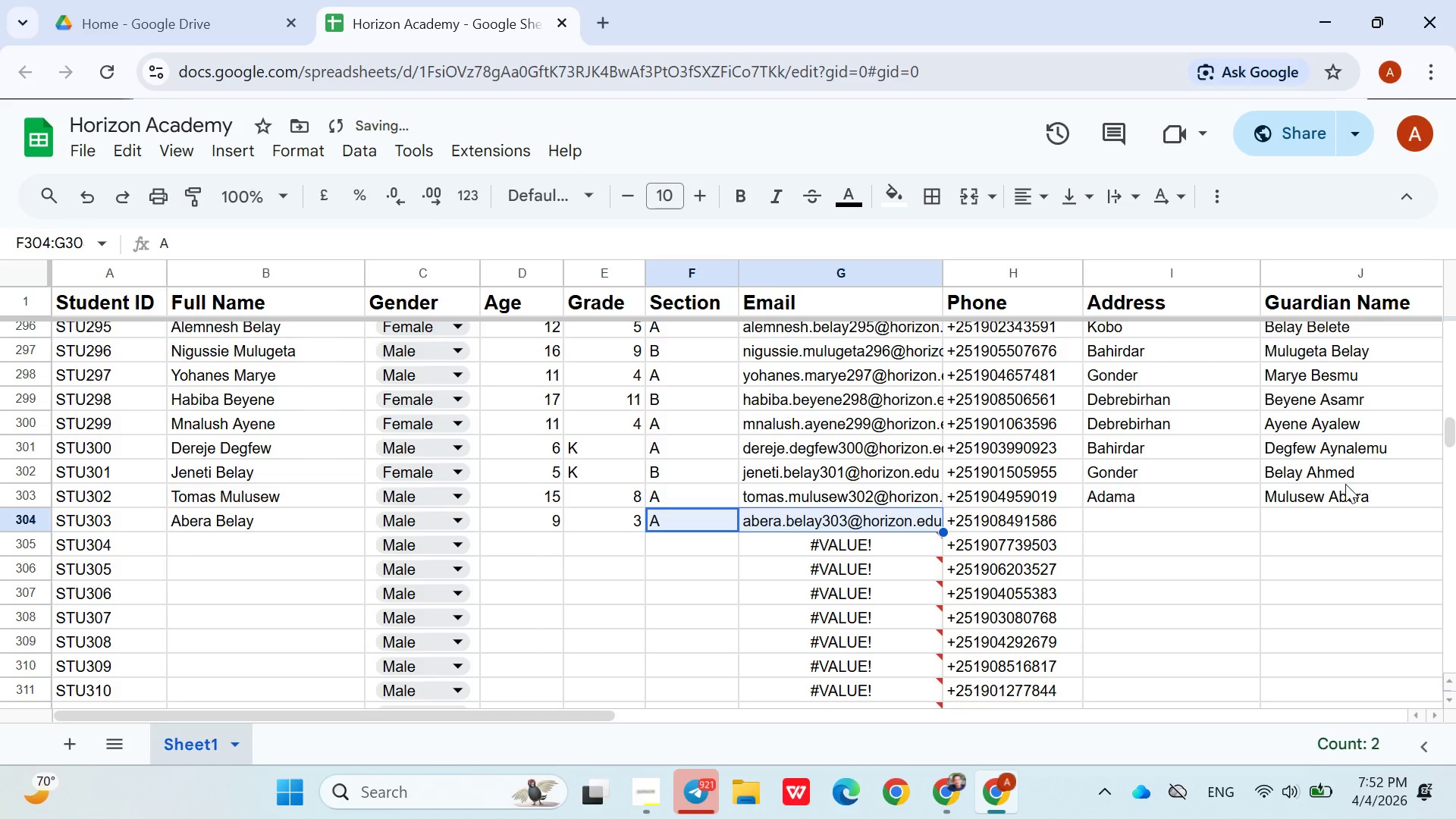 
key(ArrowRight)
 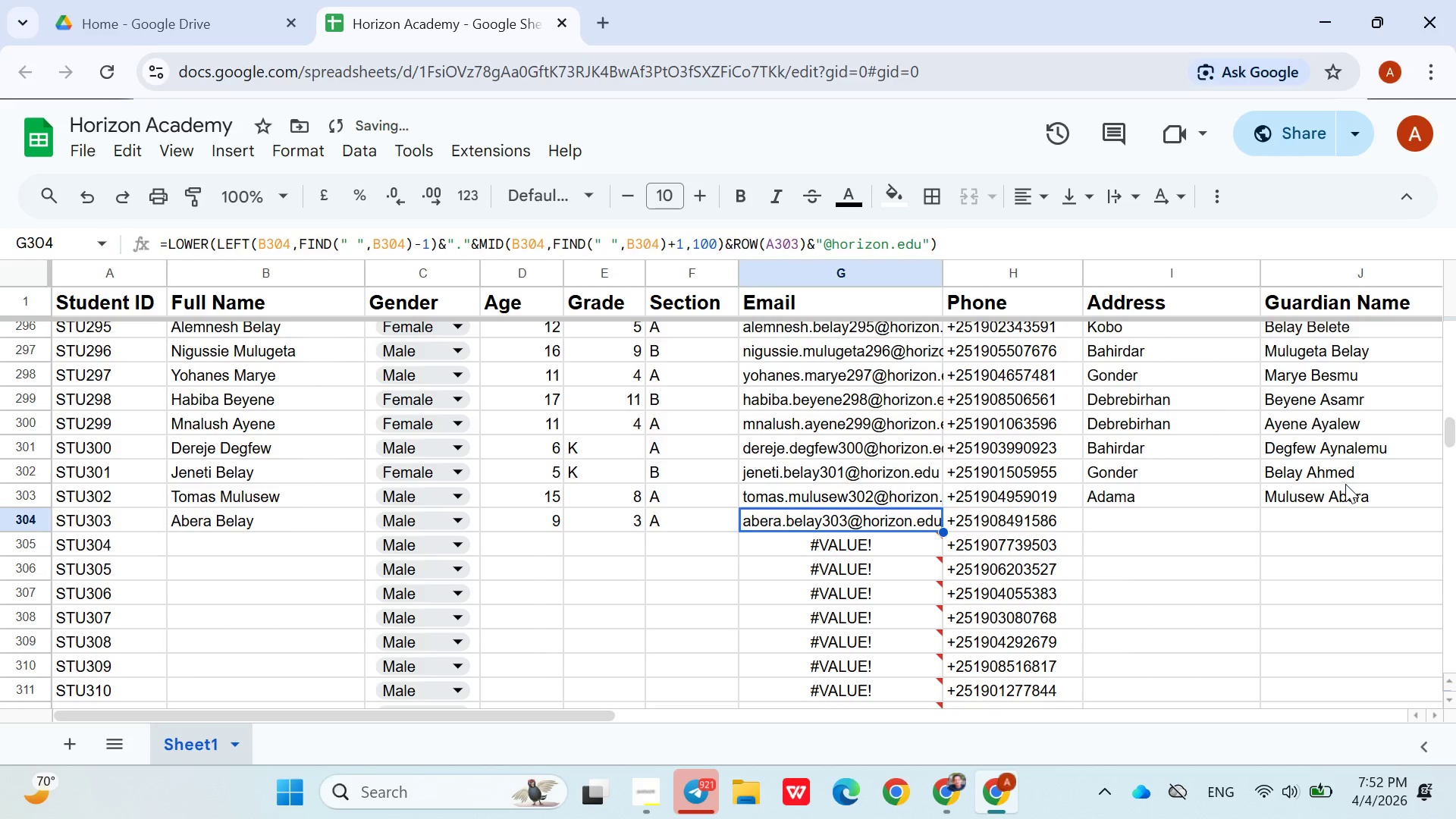 
key(ArrowRight)
 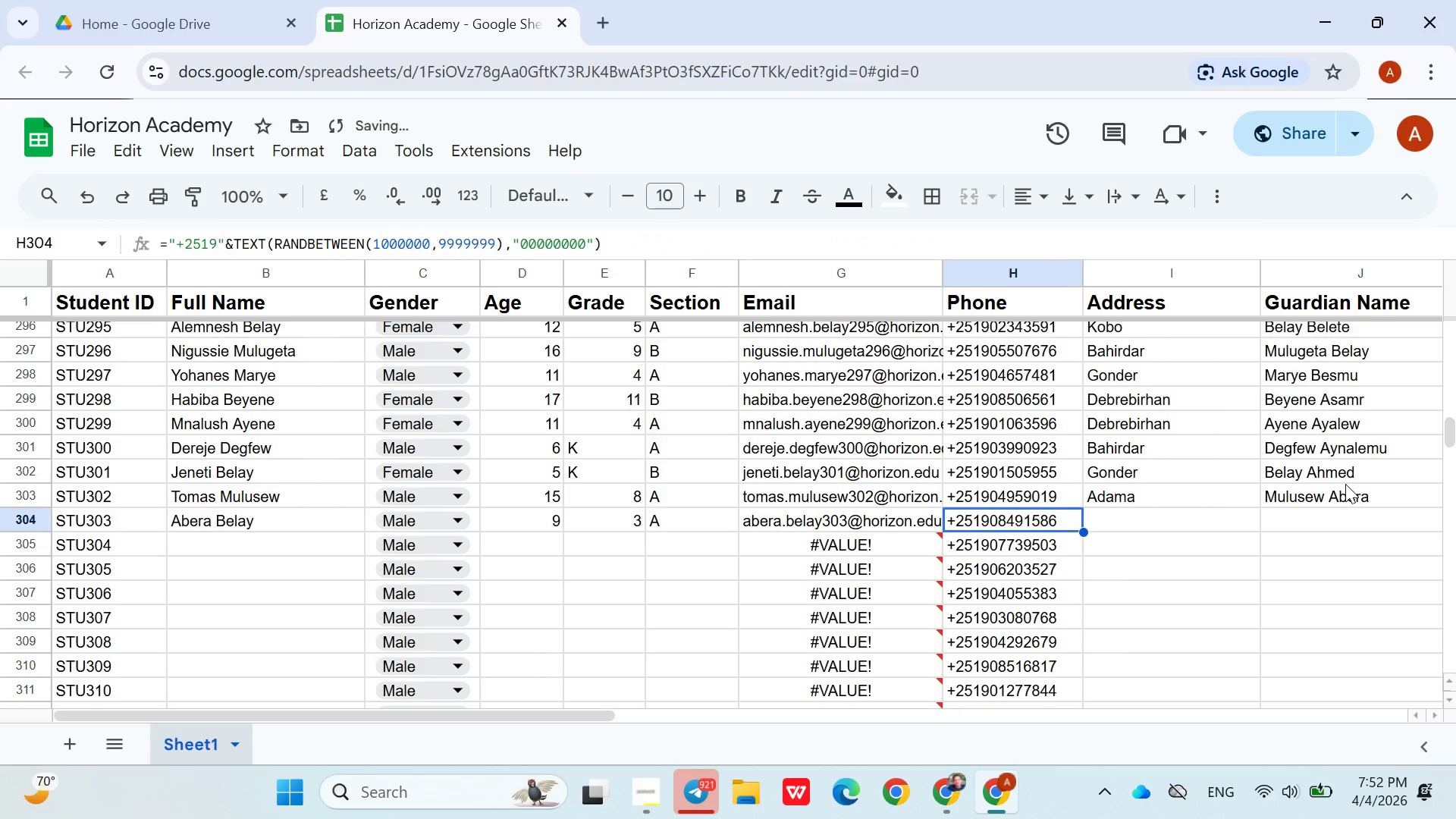 
key(ArrowRight)
 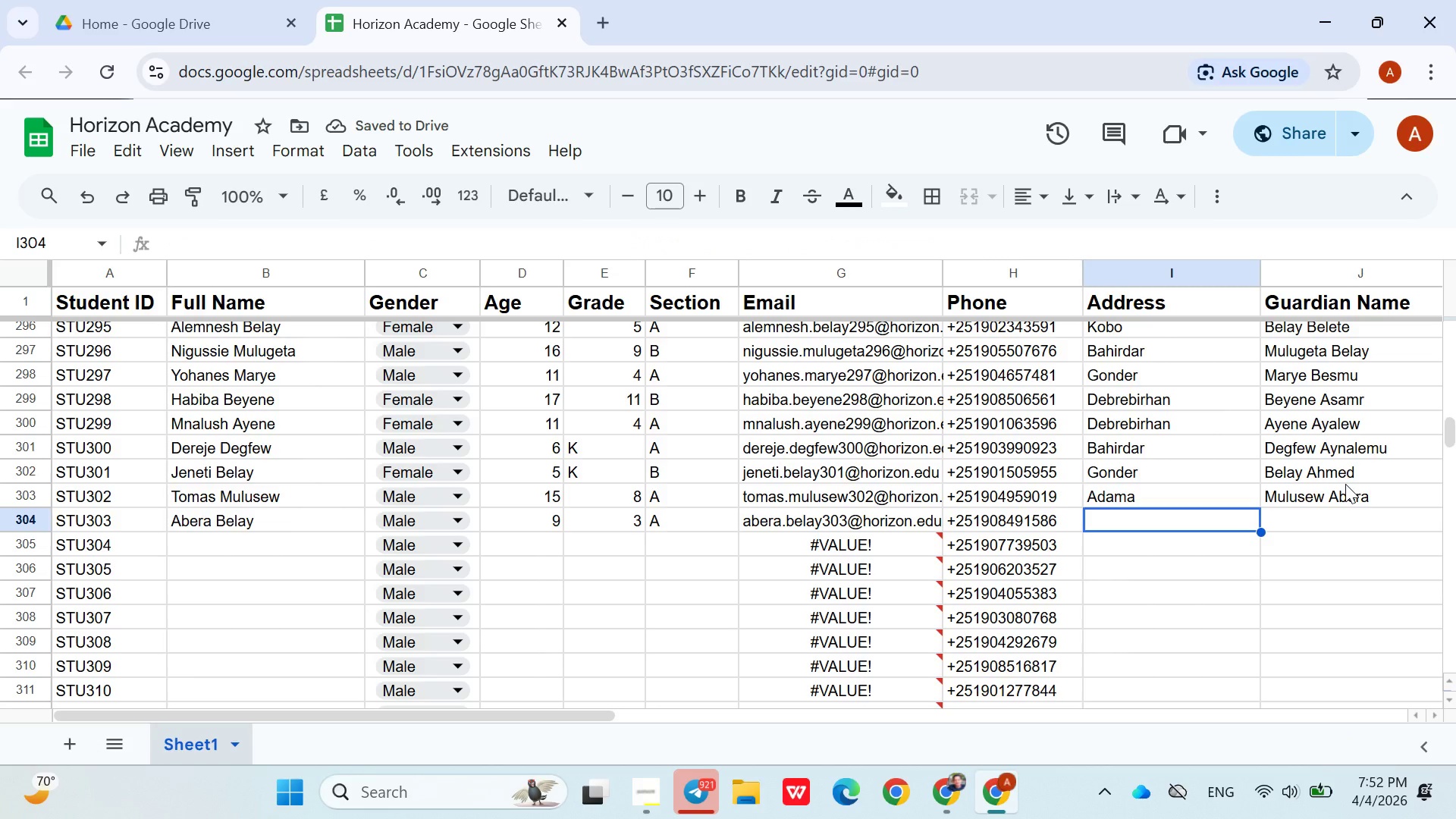 
type(Wel)
 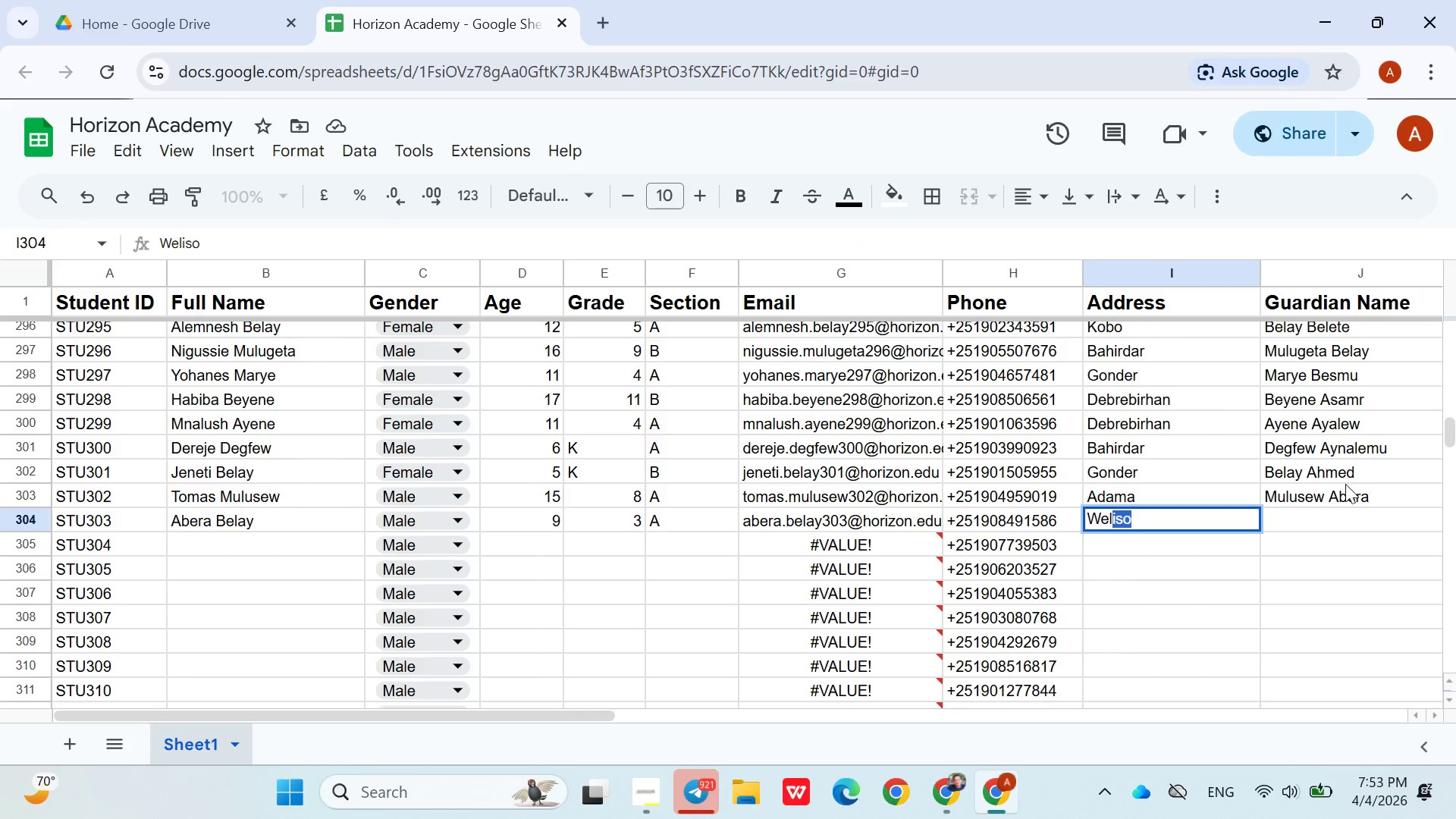 
key(ArrowRight)
 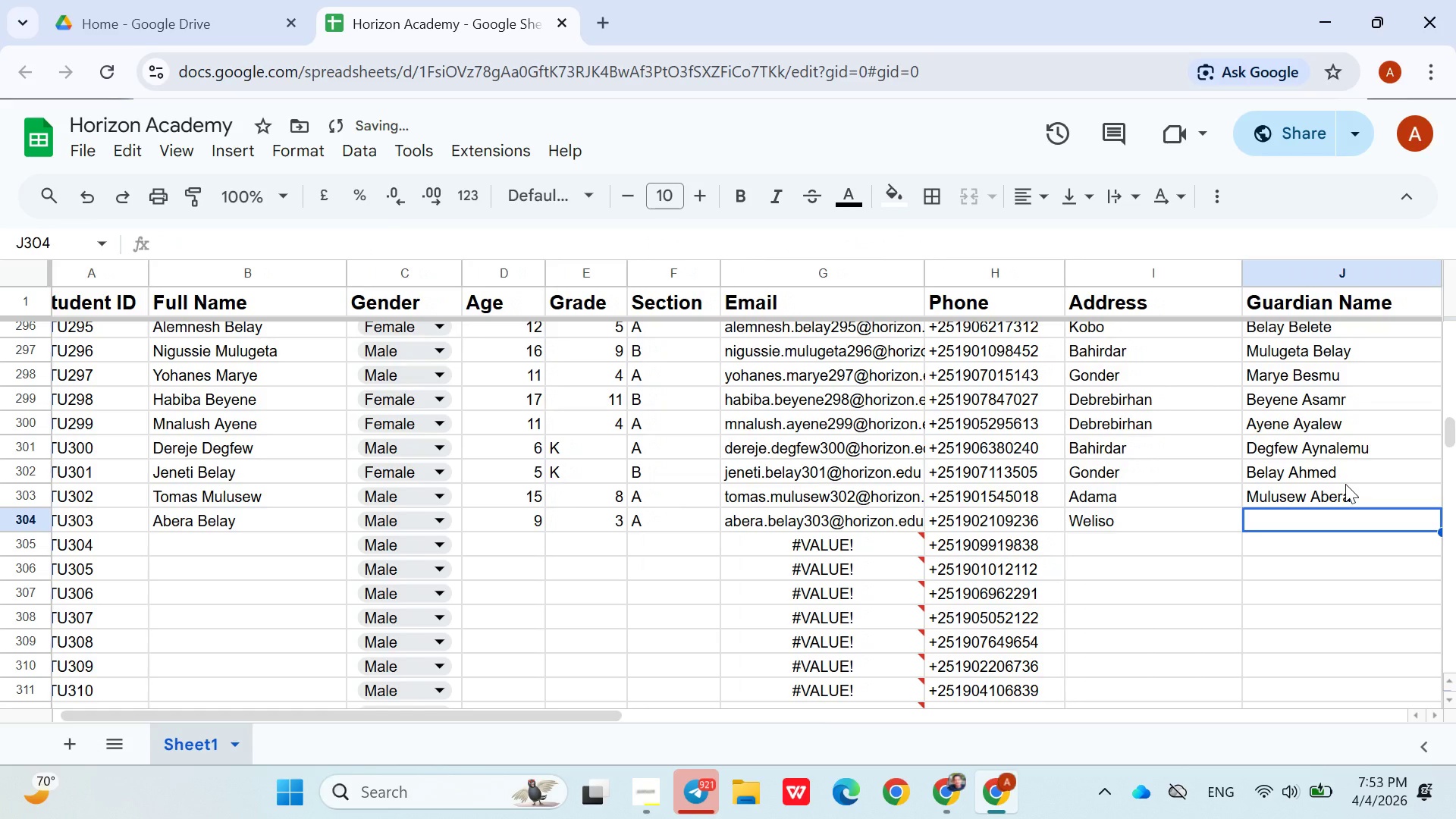 
type(Belay Negasi)
 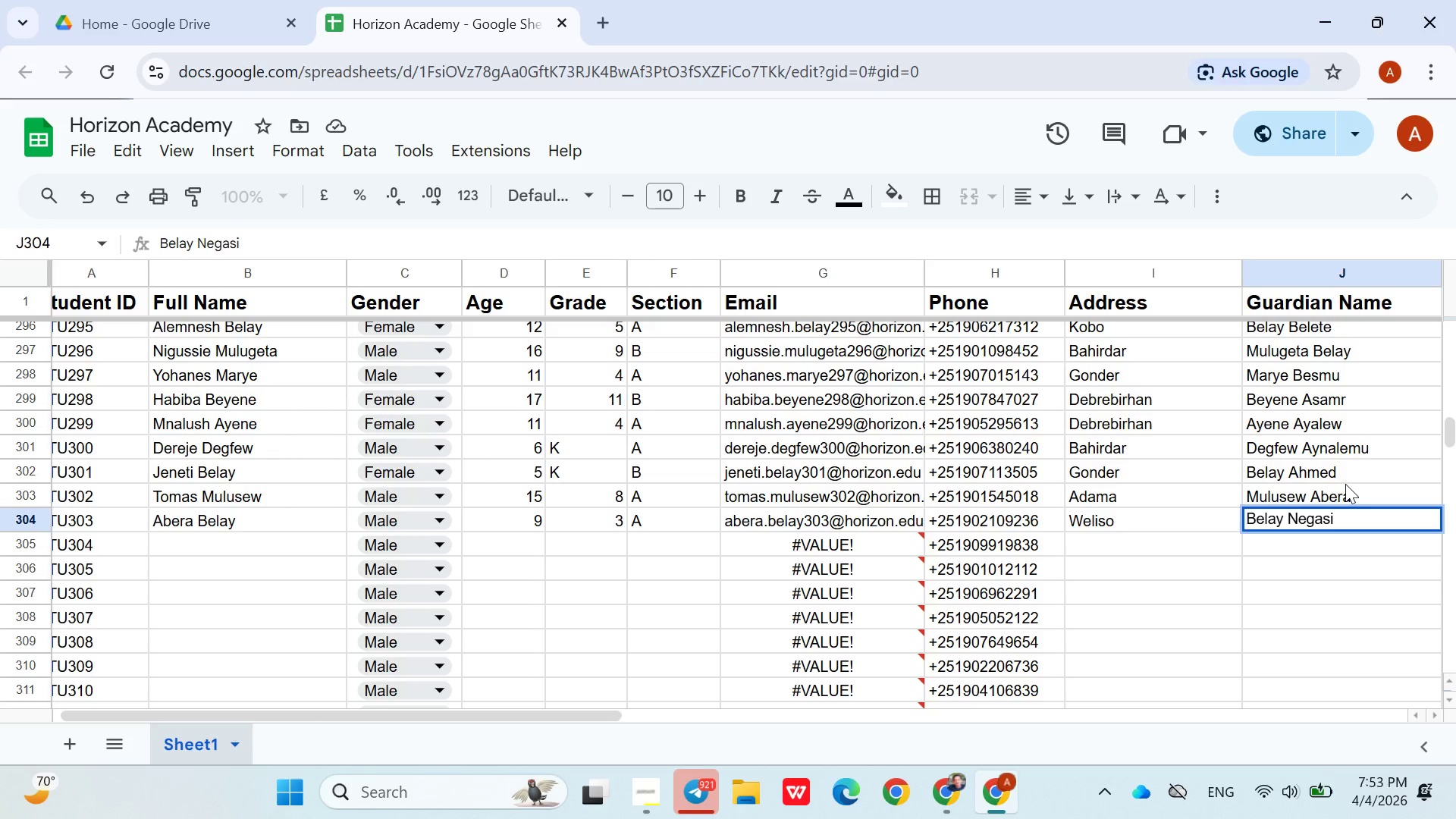 
key(ArrowDown)
 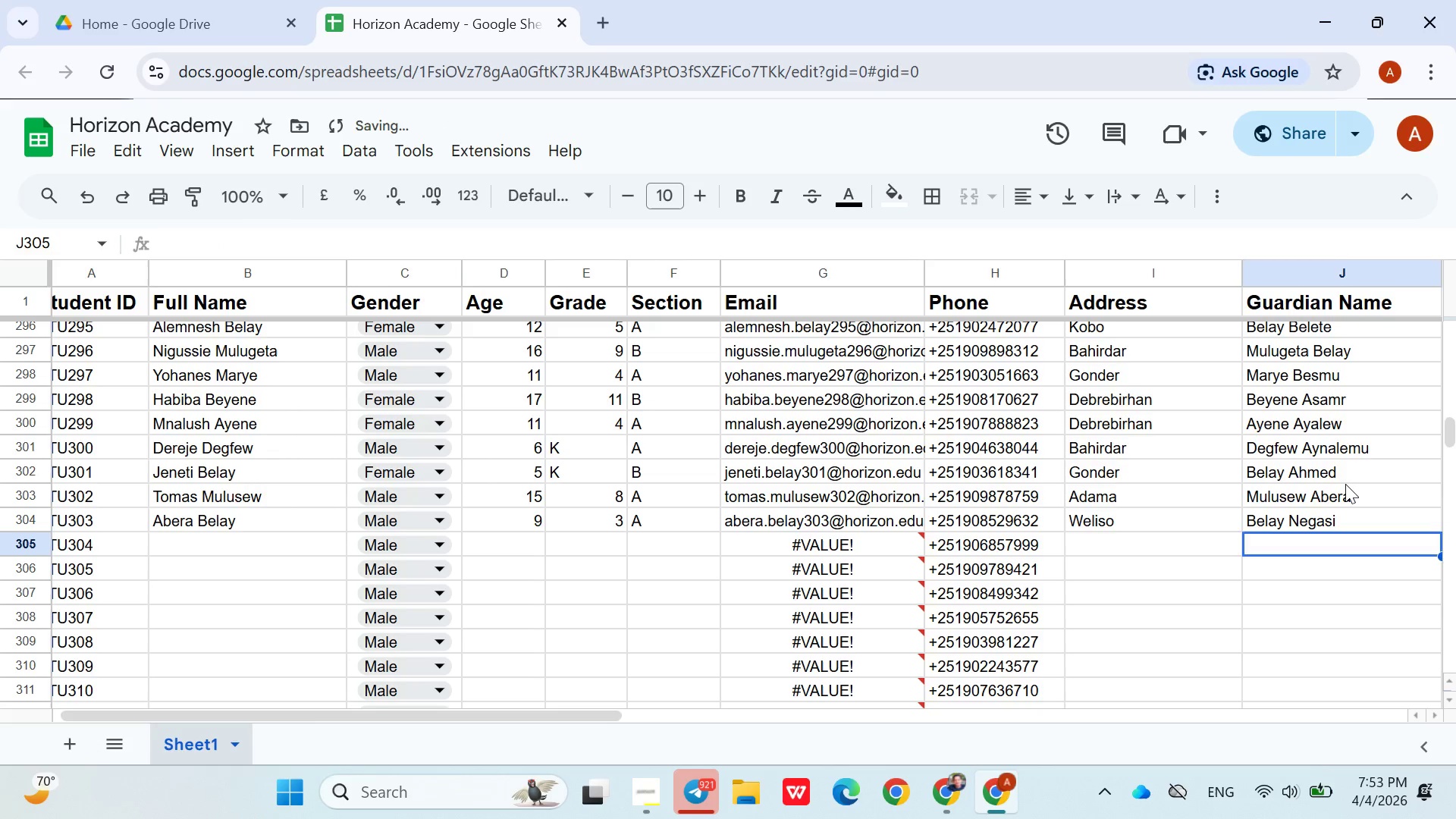 
hold_key(key=ArrowLeft, duration=0.89)
 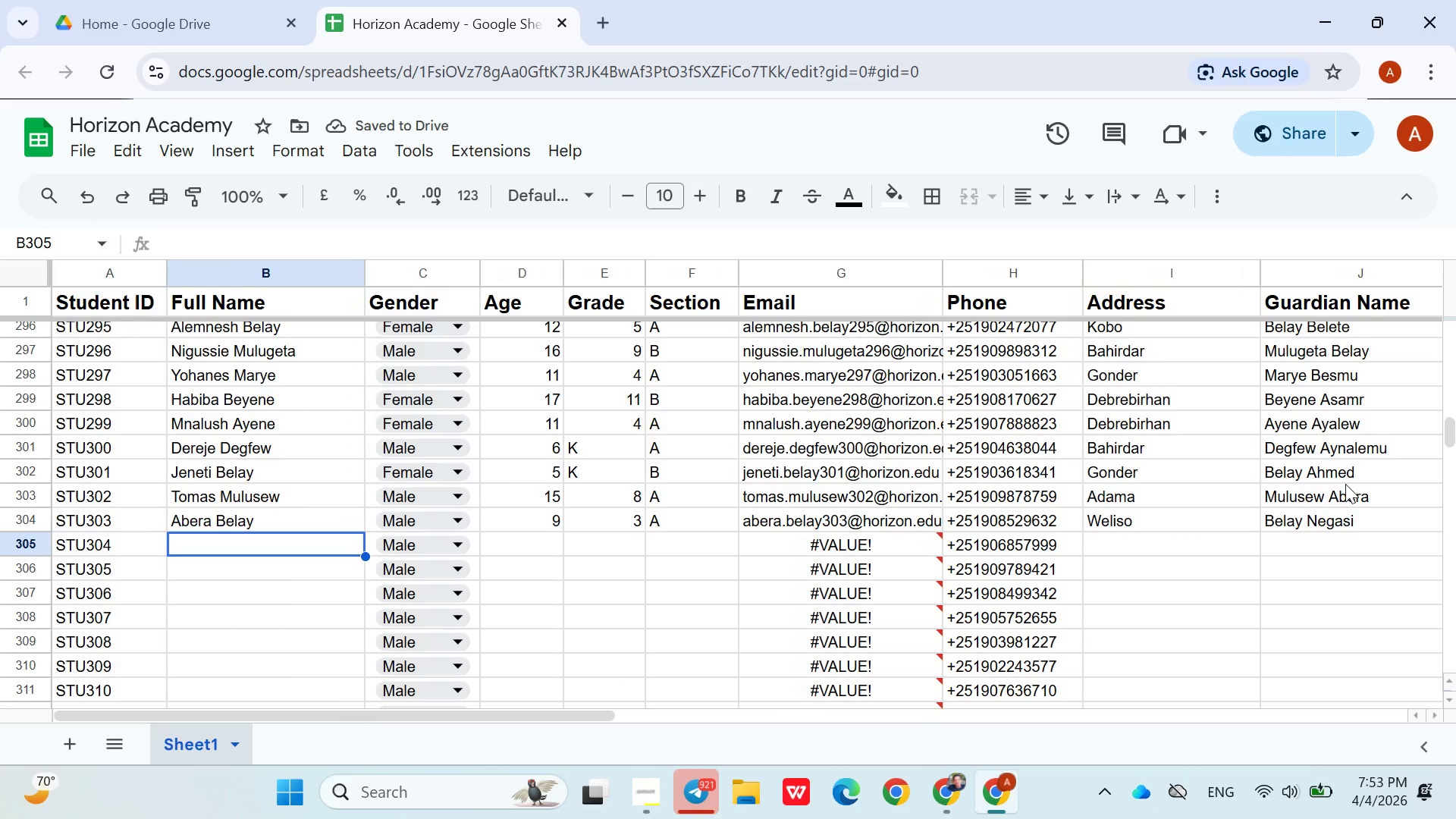 
key(ArrowRight)
 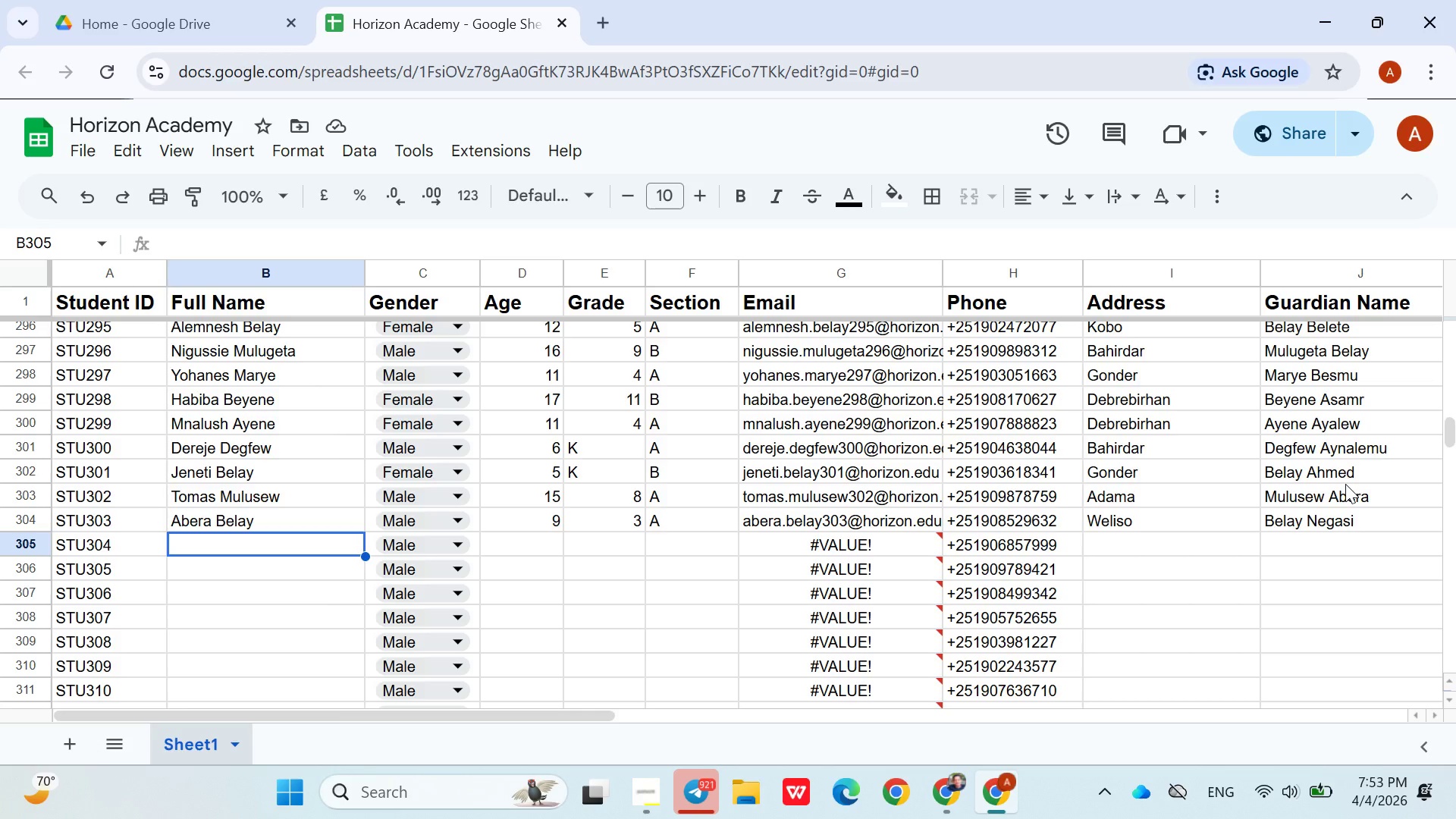 
wait(25.42)
 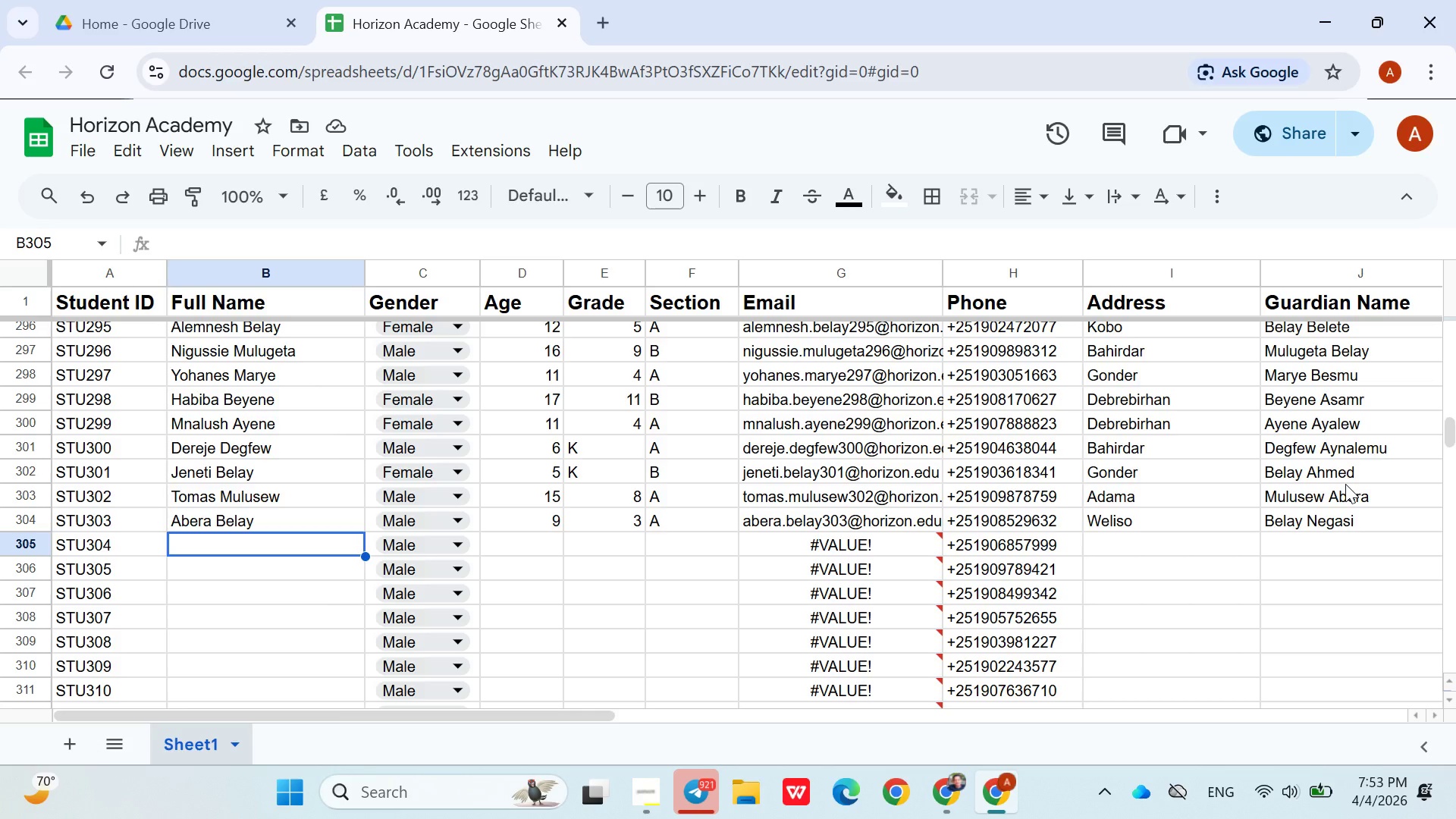 
left_click([650, 789])